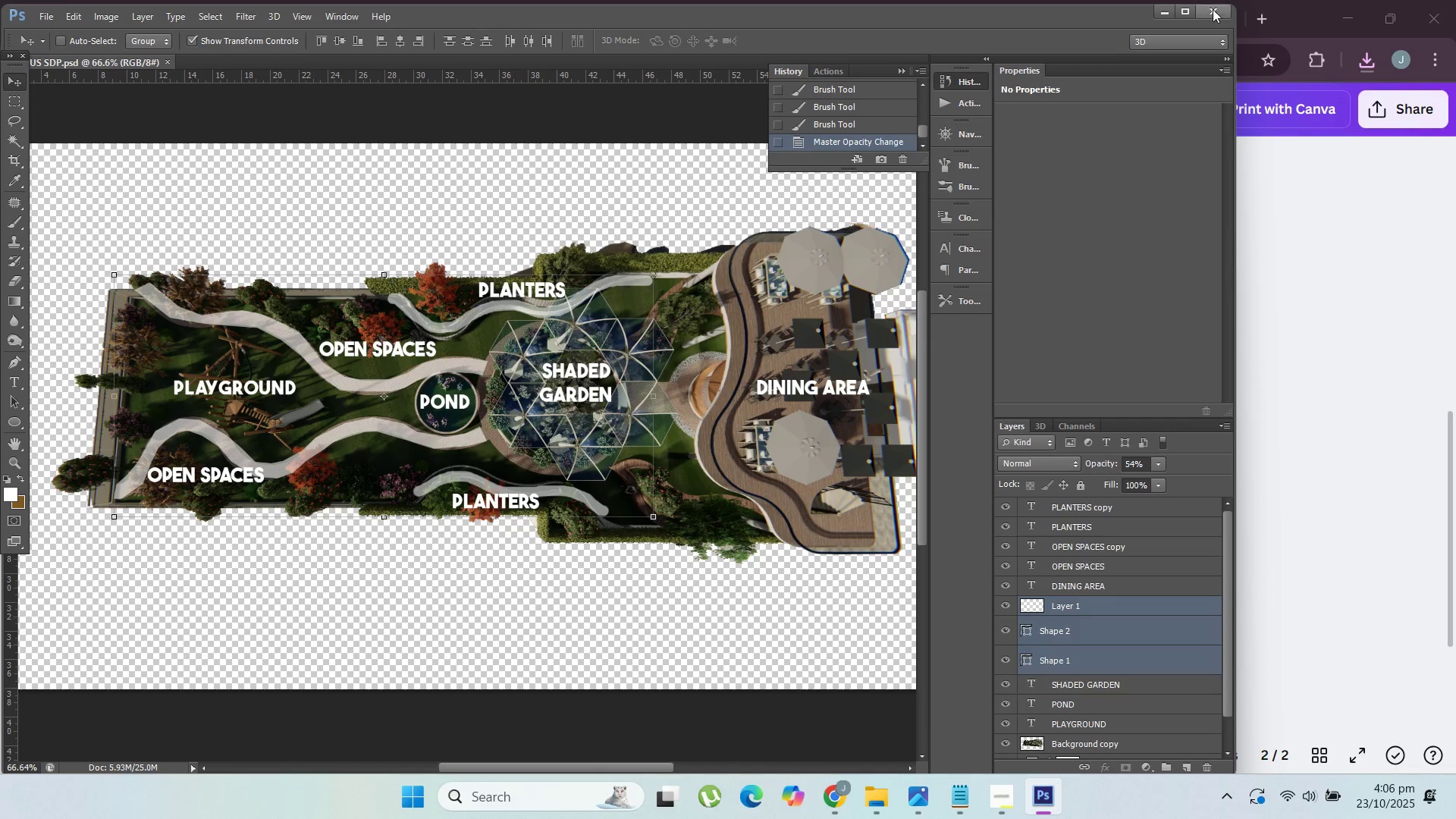 
left_click([1213, 8])
 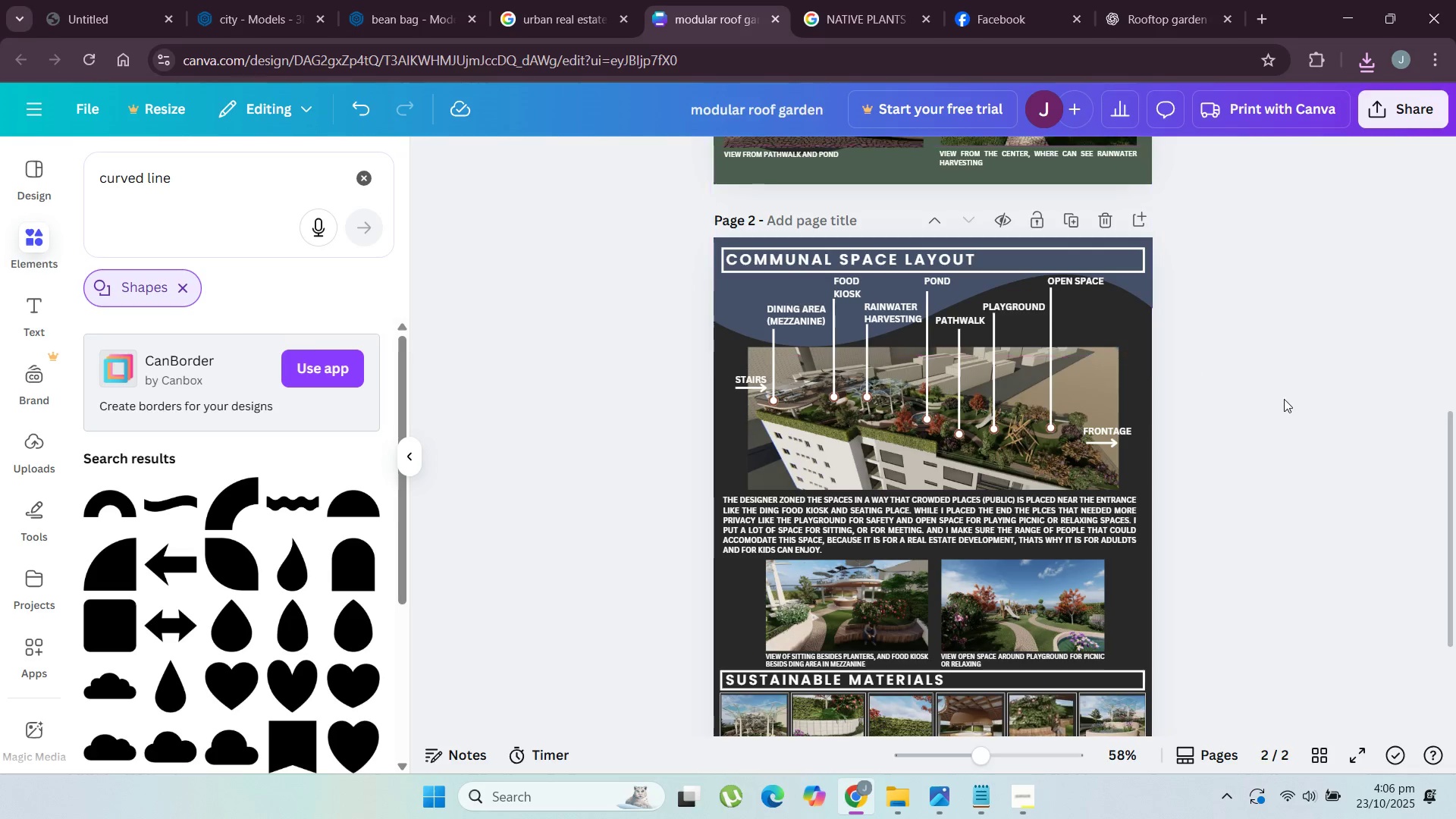 